 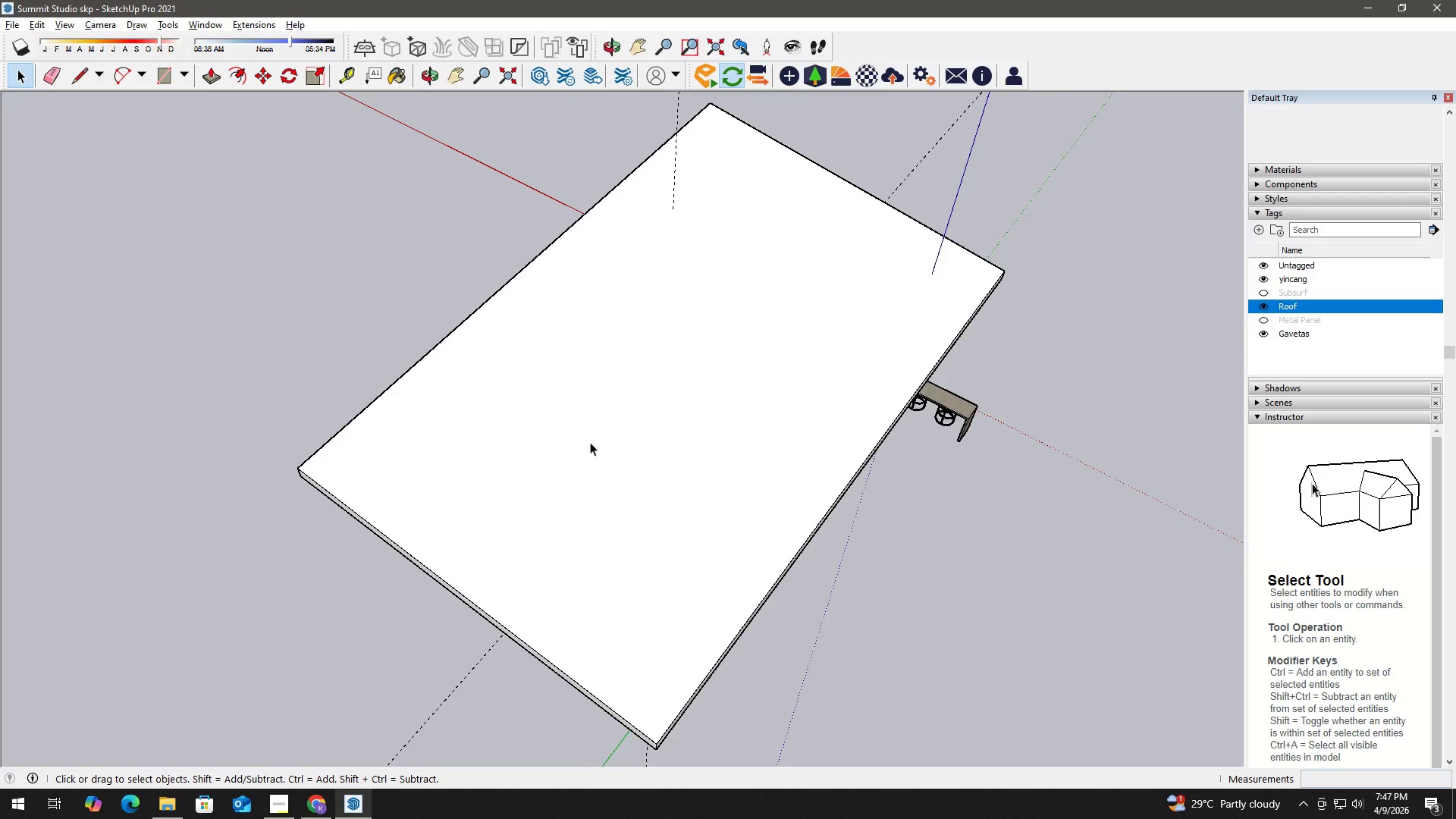 
scroll: coordinate [724, 438], scroll_direction: up, amount: 3.0
 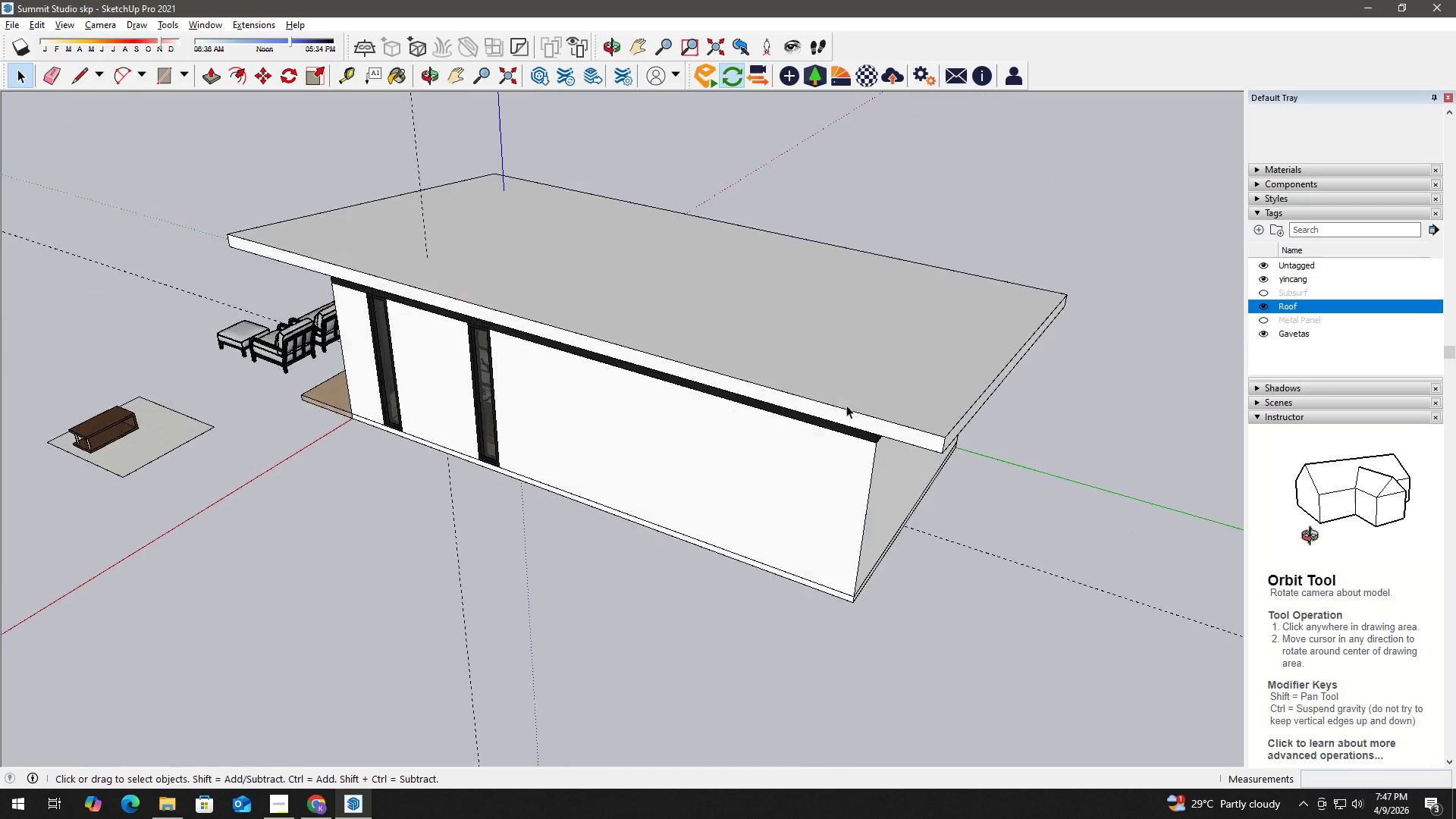 
key(B)
 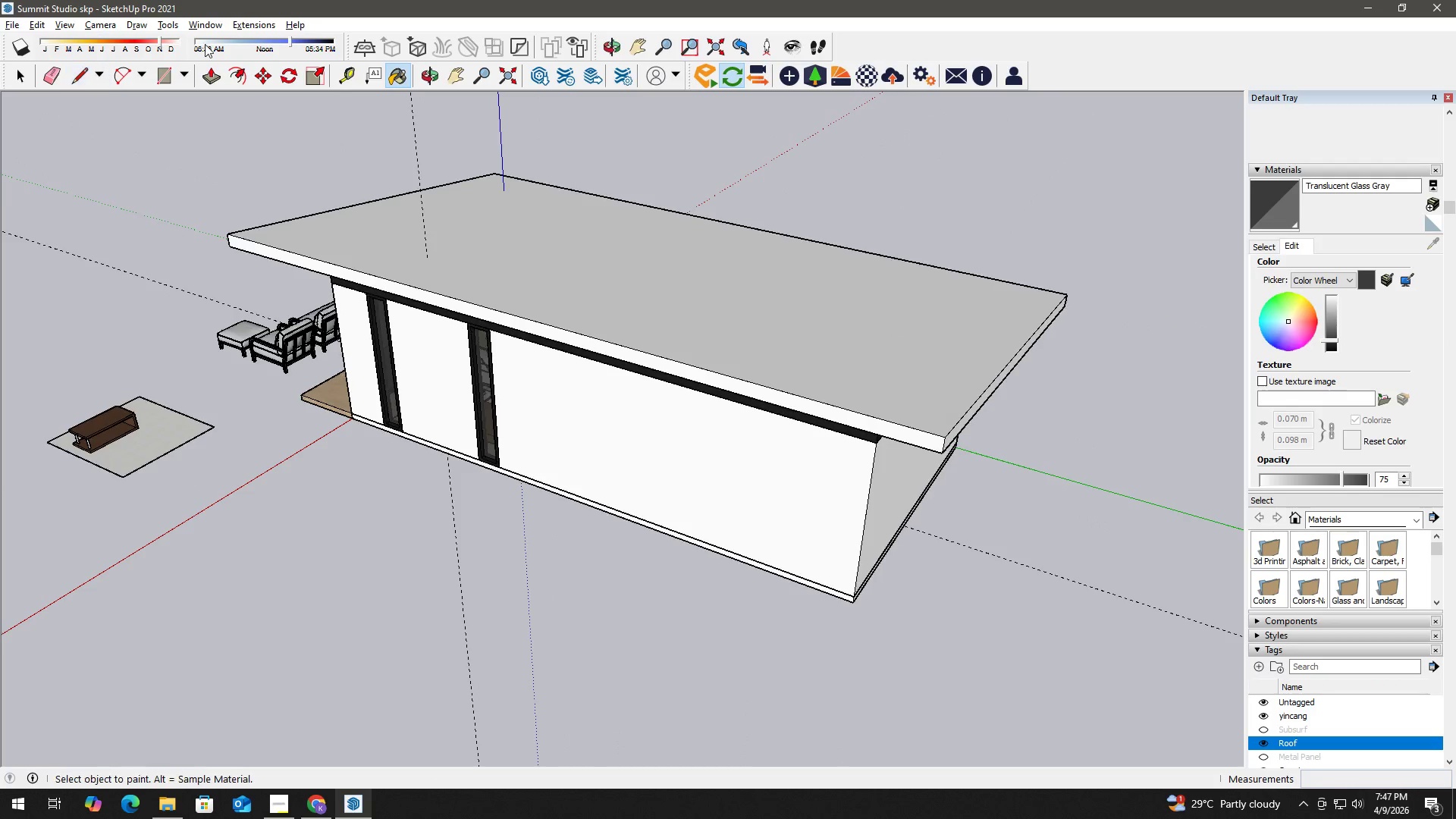 
left_click([246, 19])
 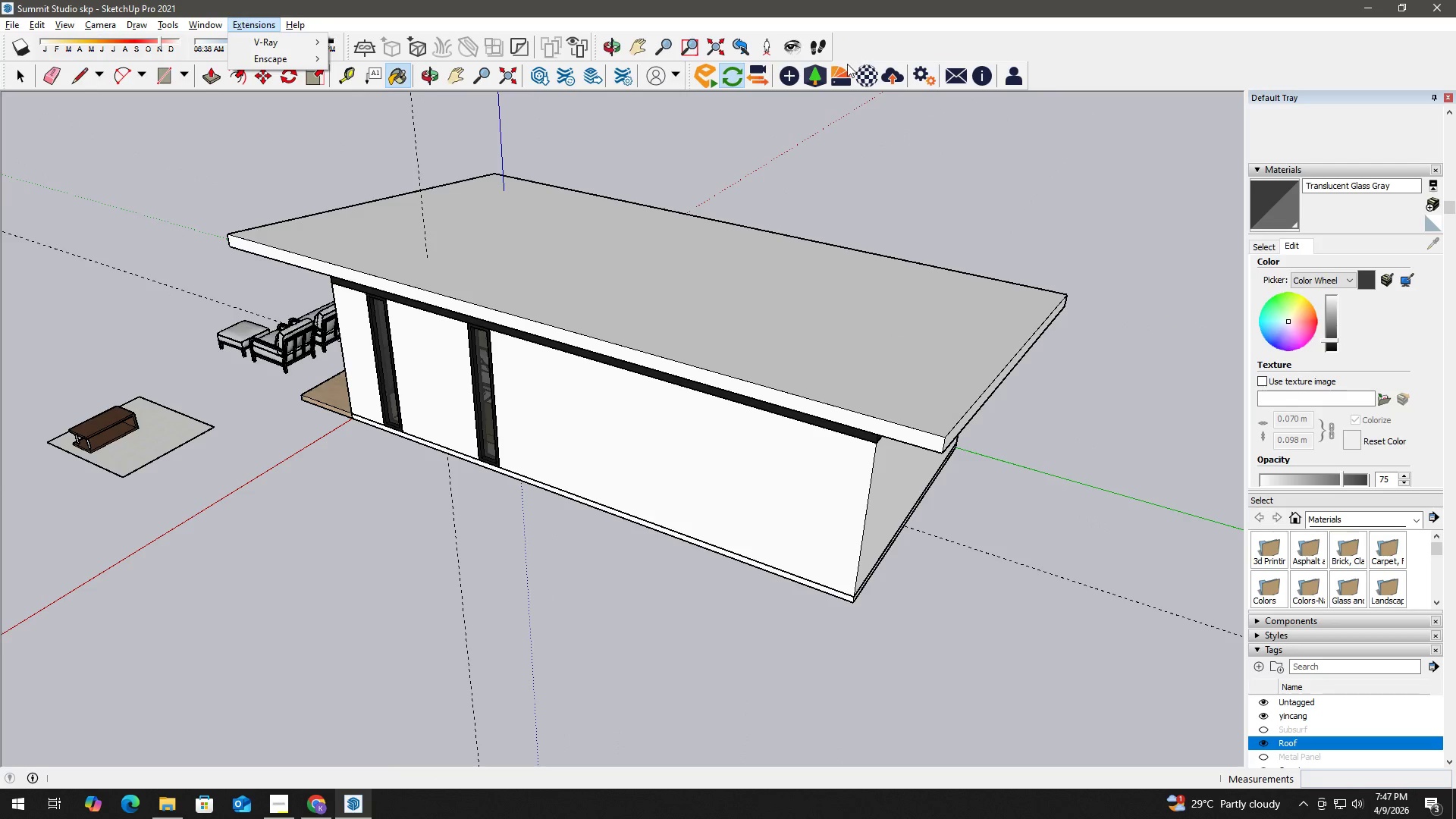 
left_click([843, 77])
 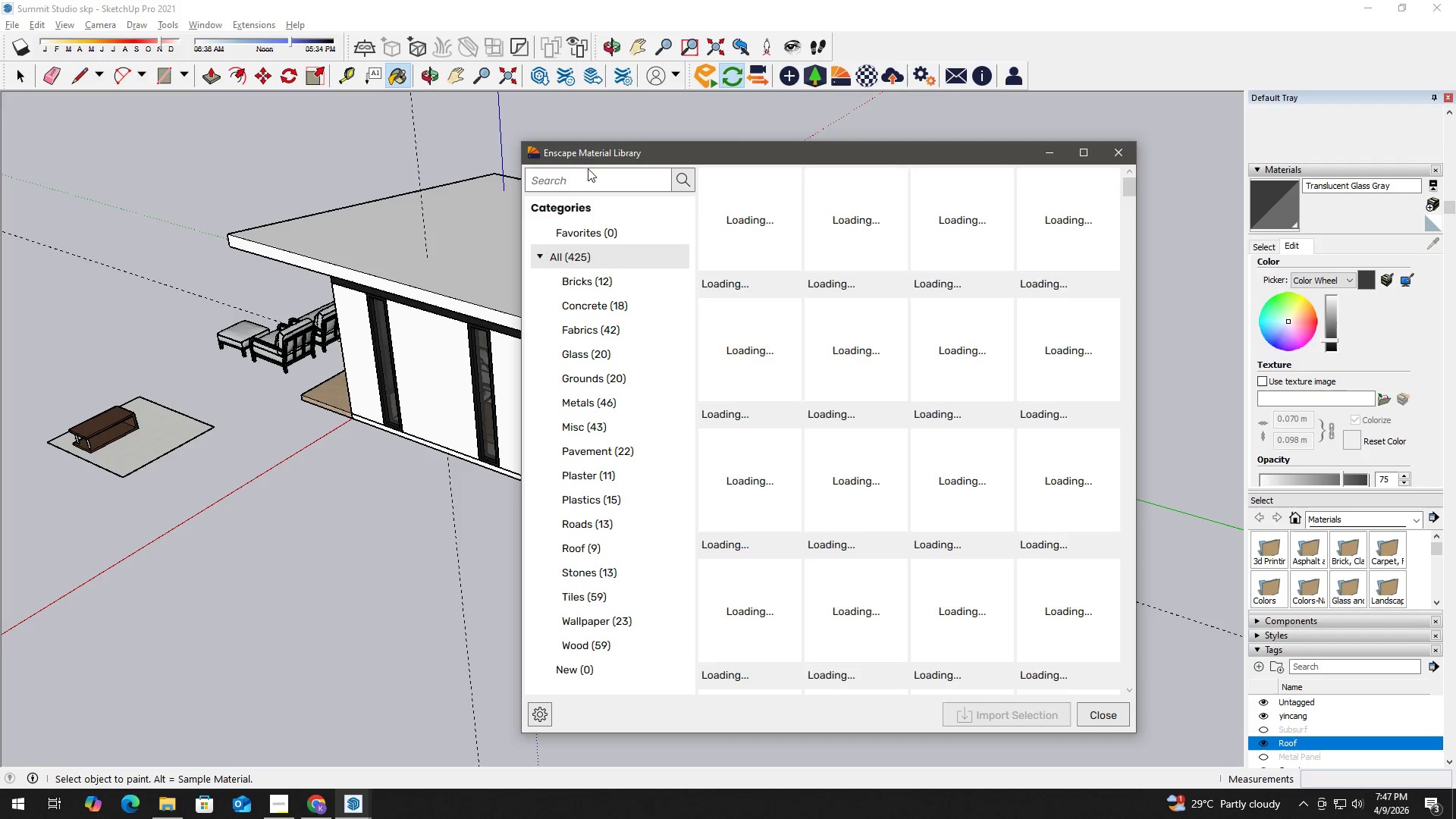 
left_click([606, 185])
 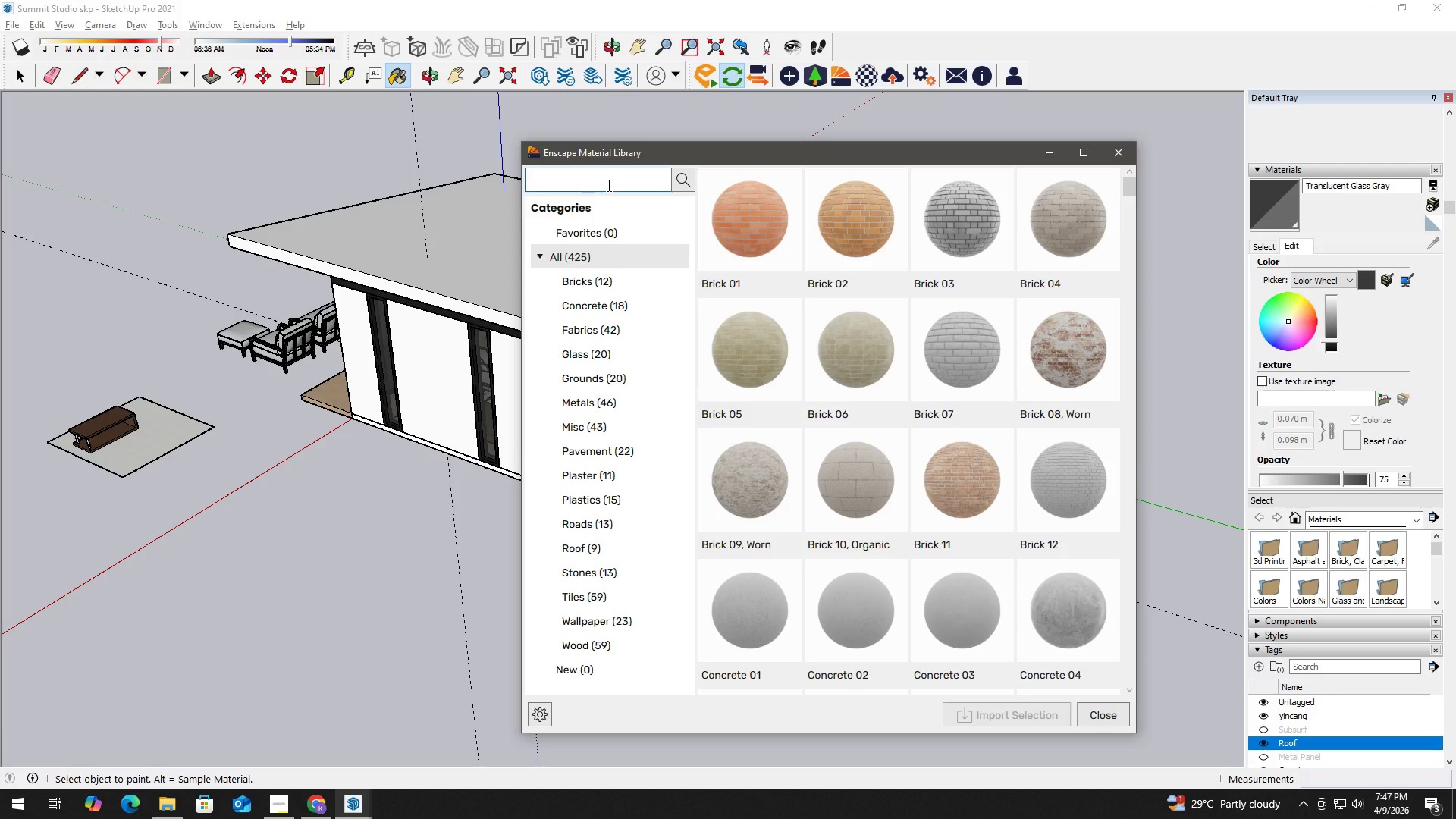 
type(Roofing)
 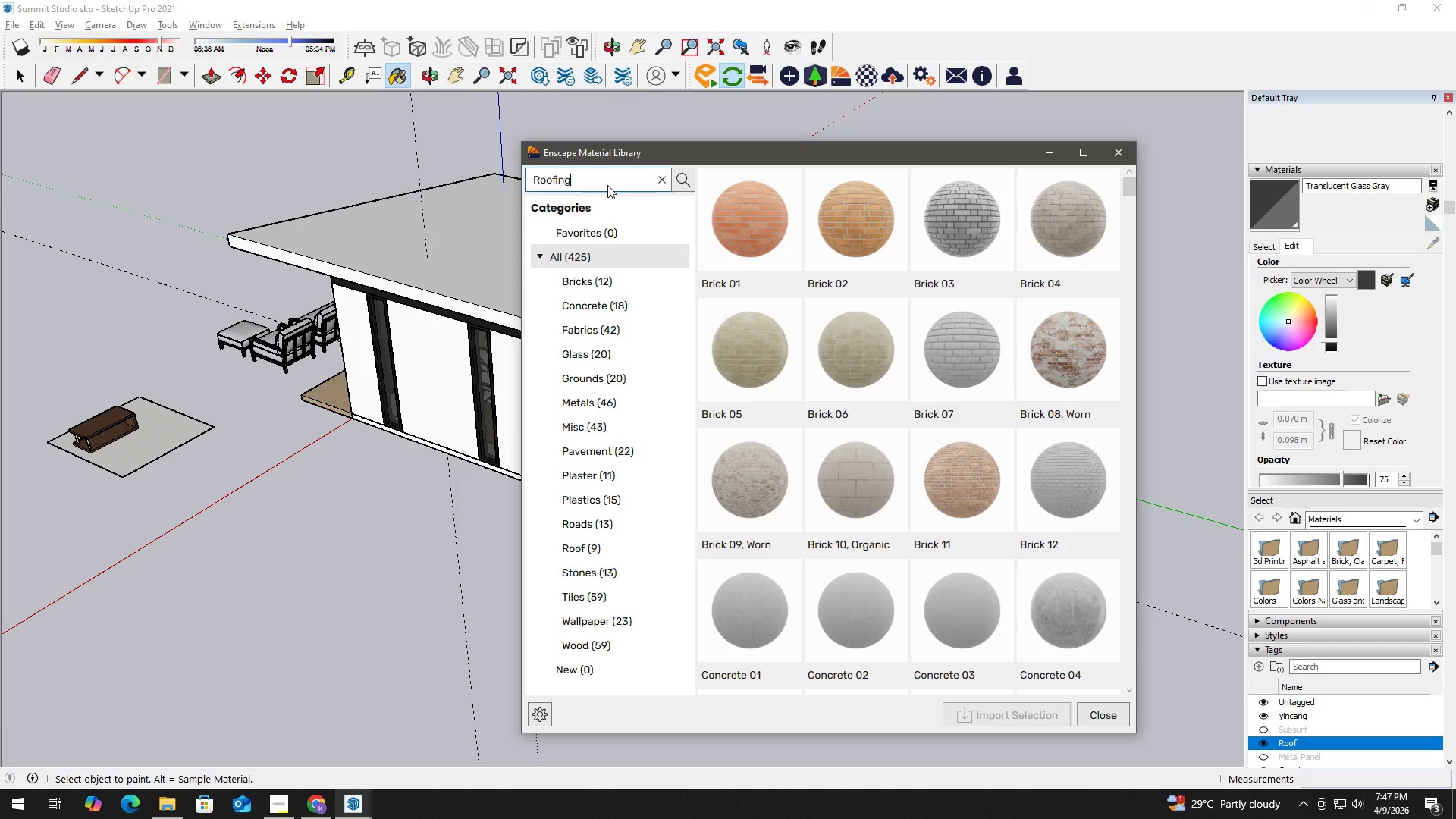 
key(Enter)
 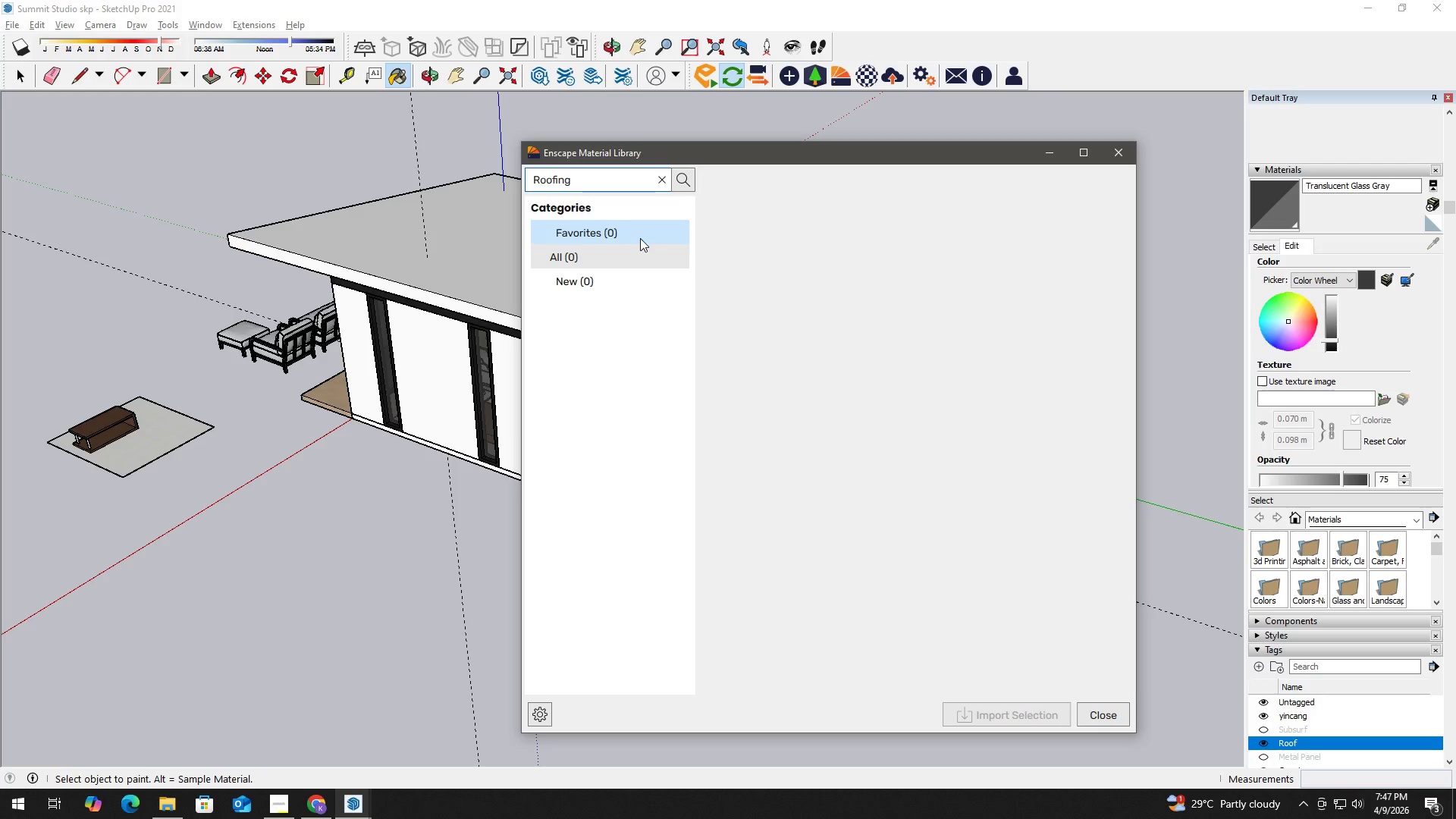 
wait(6.06)
 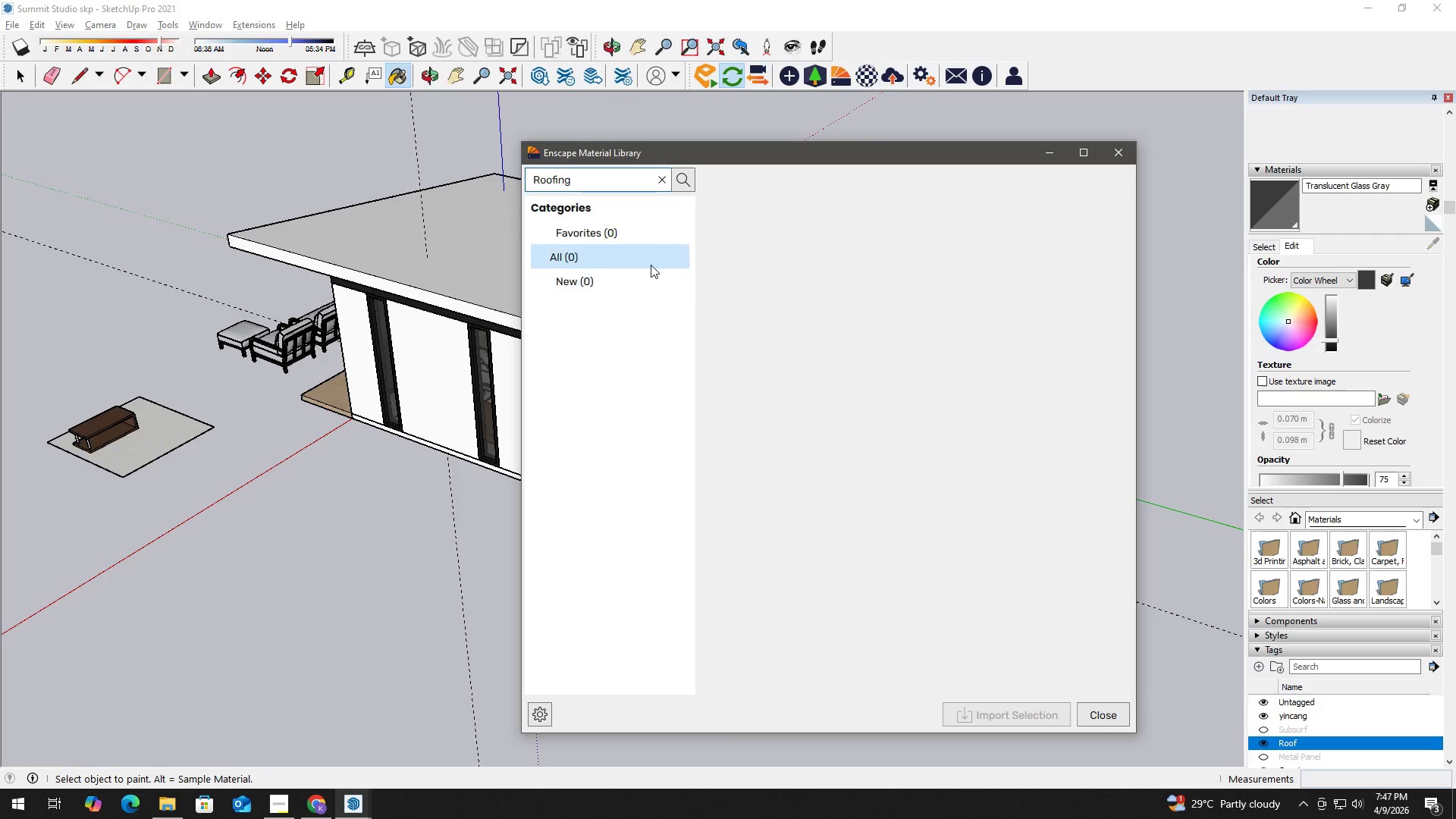 
scroll: coordinate [833, 312], scroll_direction: down, amount: 2.0
 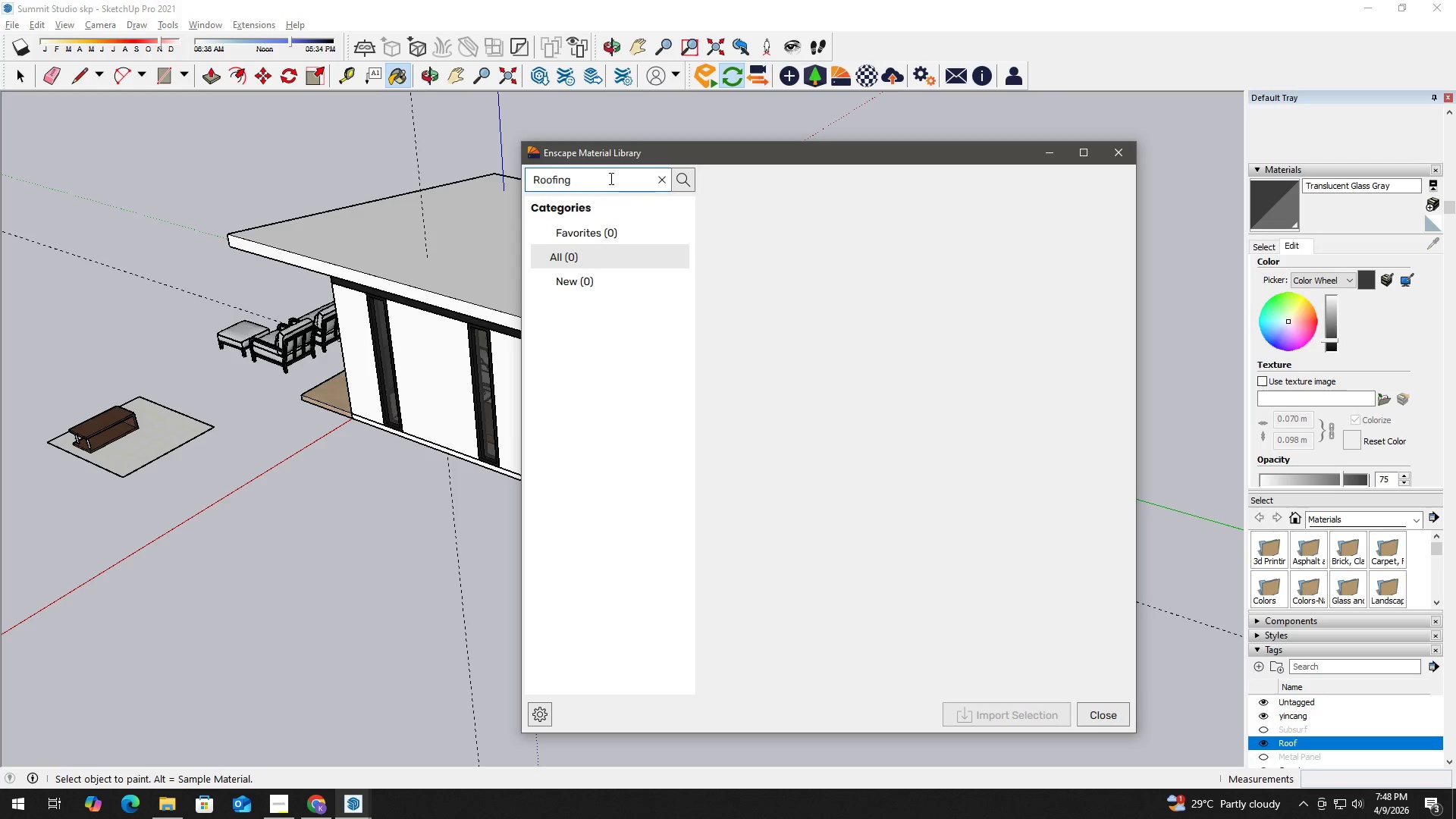 
key(Backspace)
 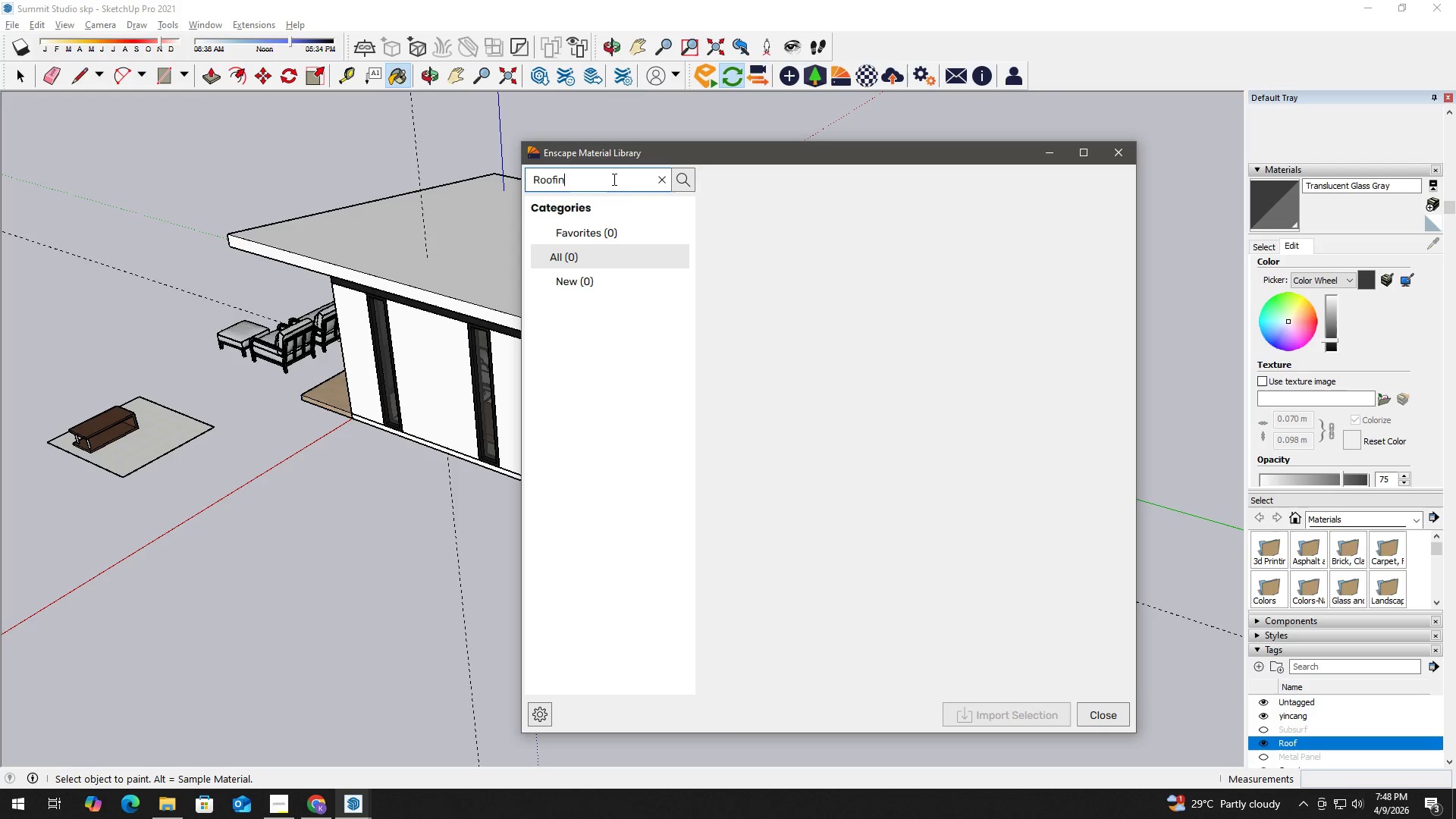 
key(Backspace)
 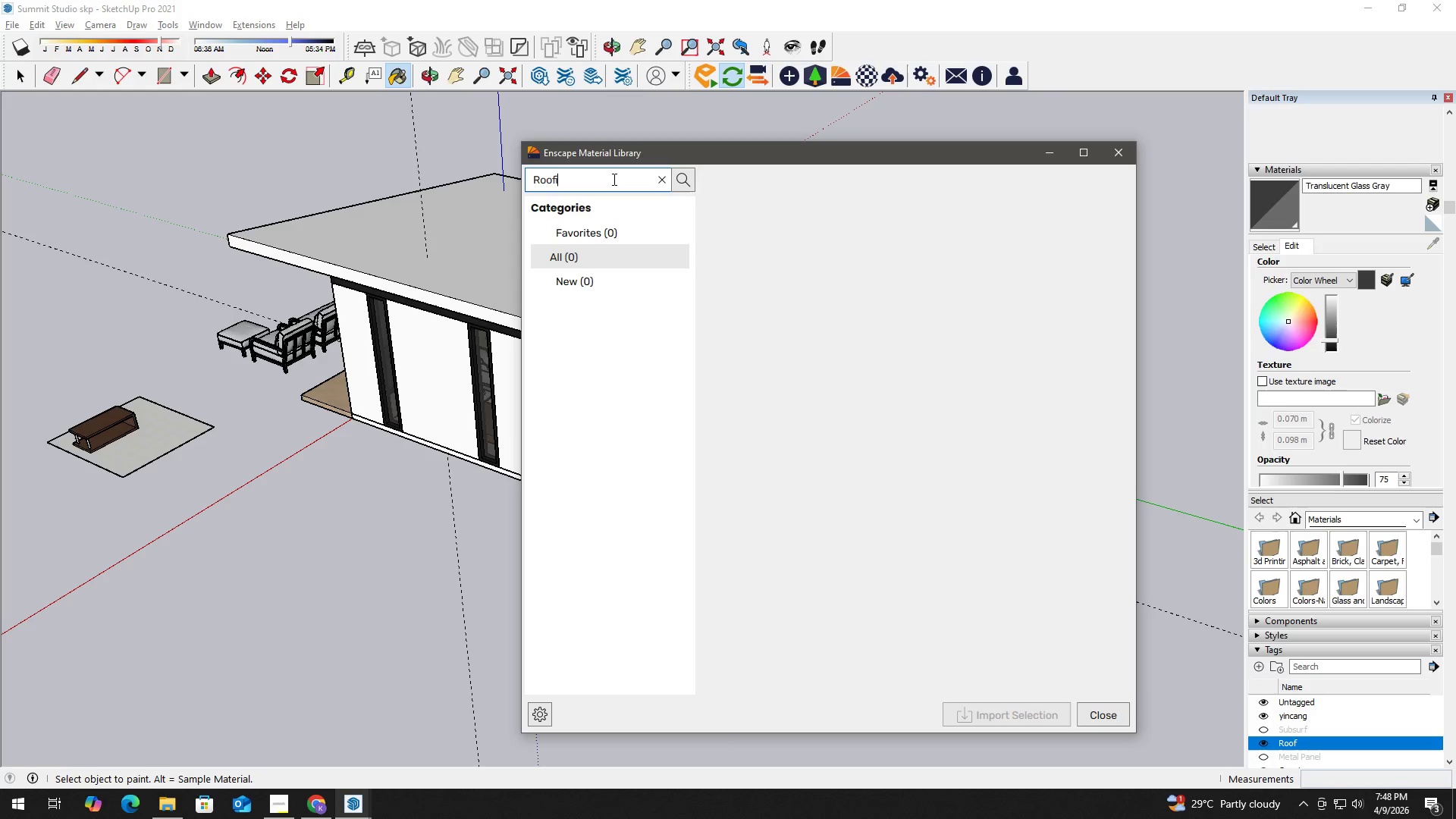 
key(Backspace)
 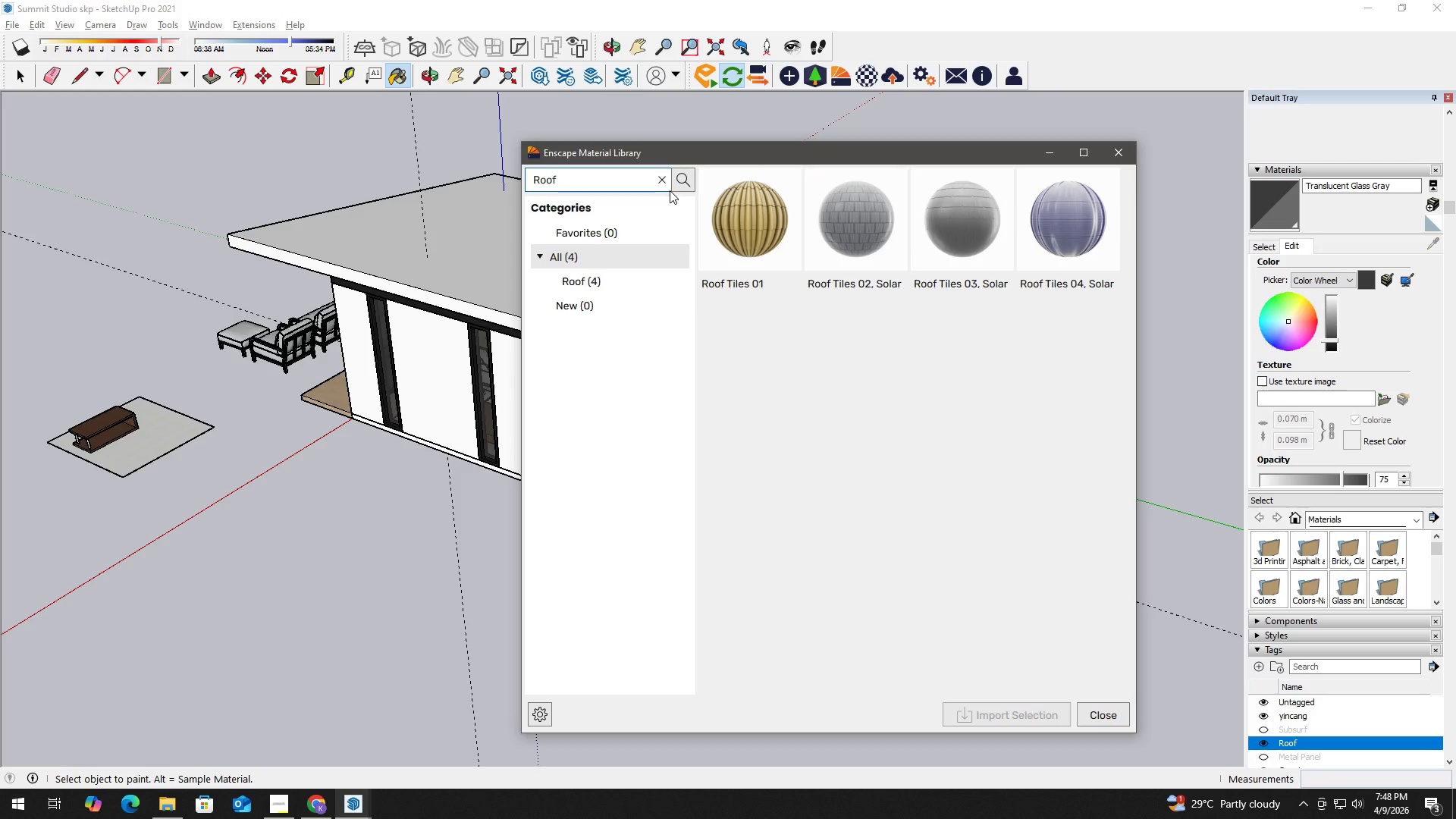 
wait(9.06)
 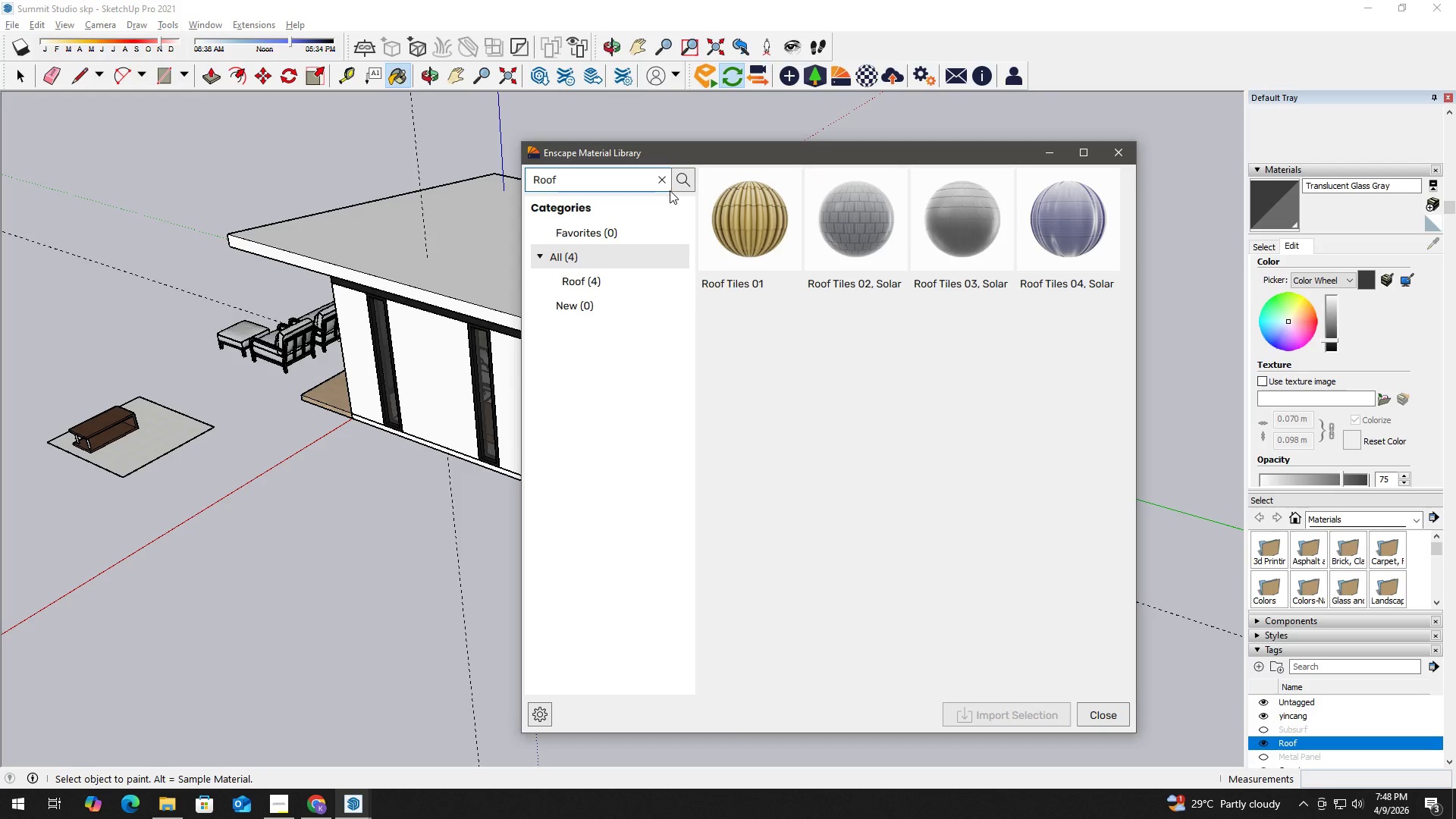 
left_click([661, 181])
 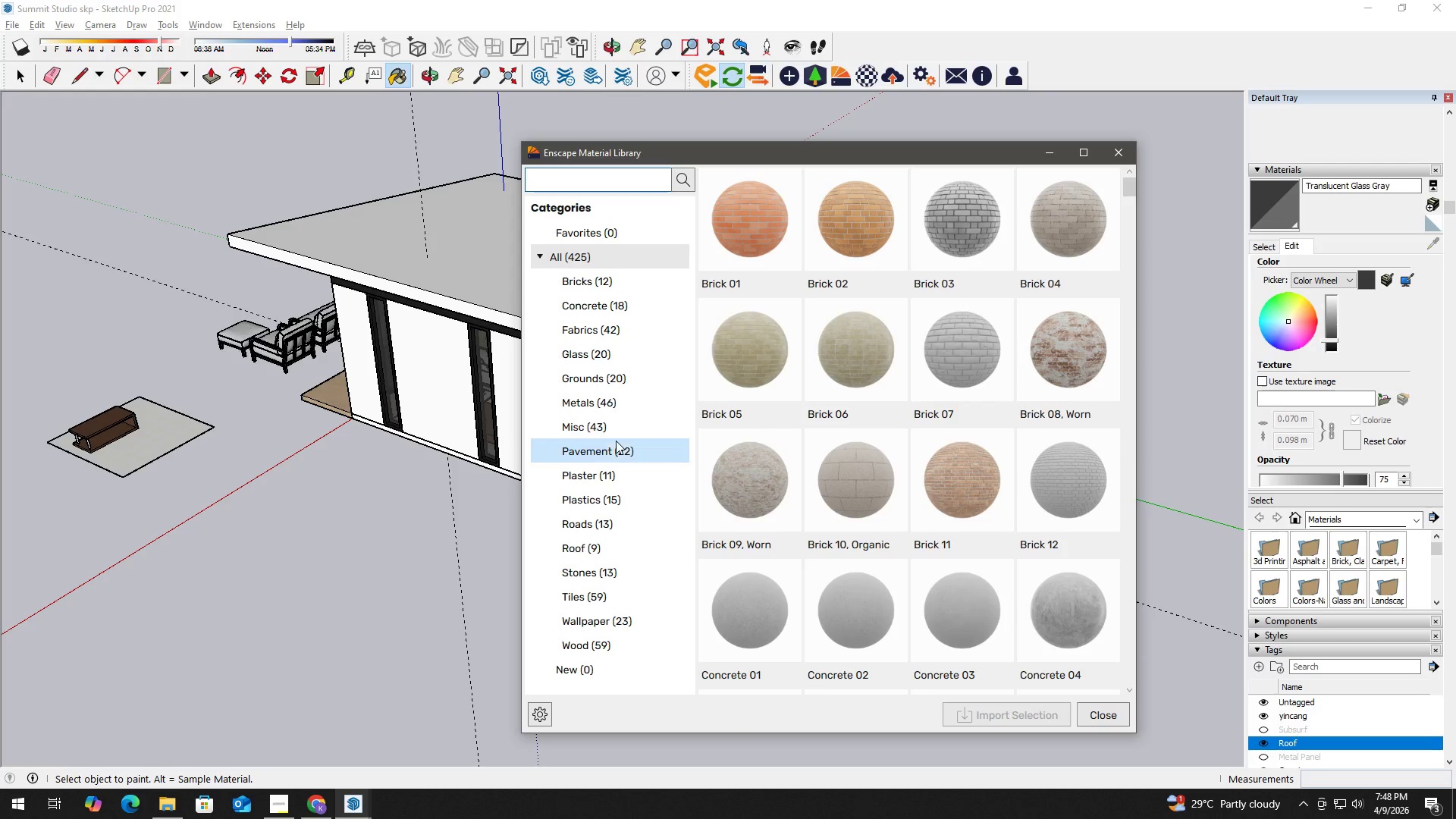 
left_click([618, 541])
 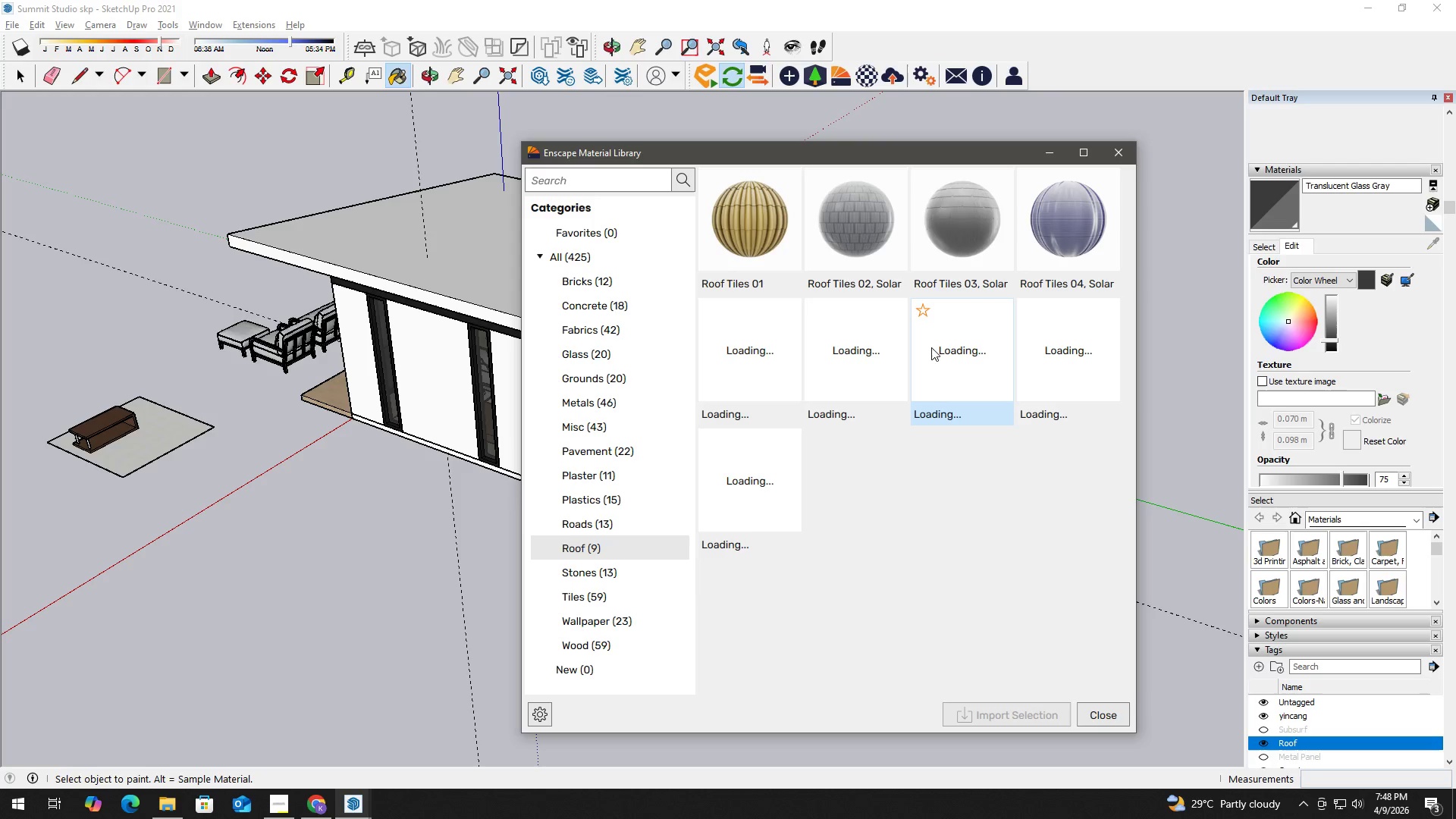 
mouse_move([905, 410])
 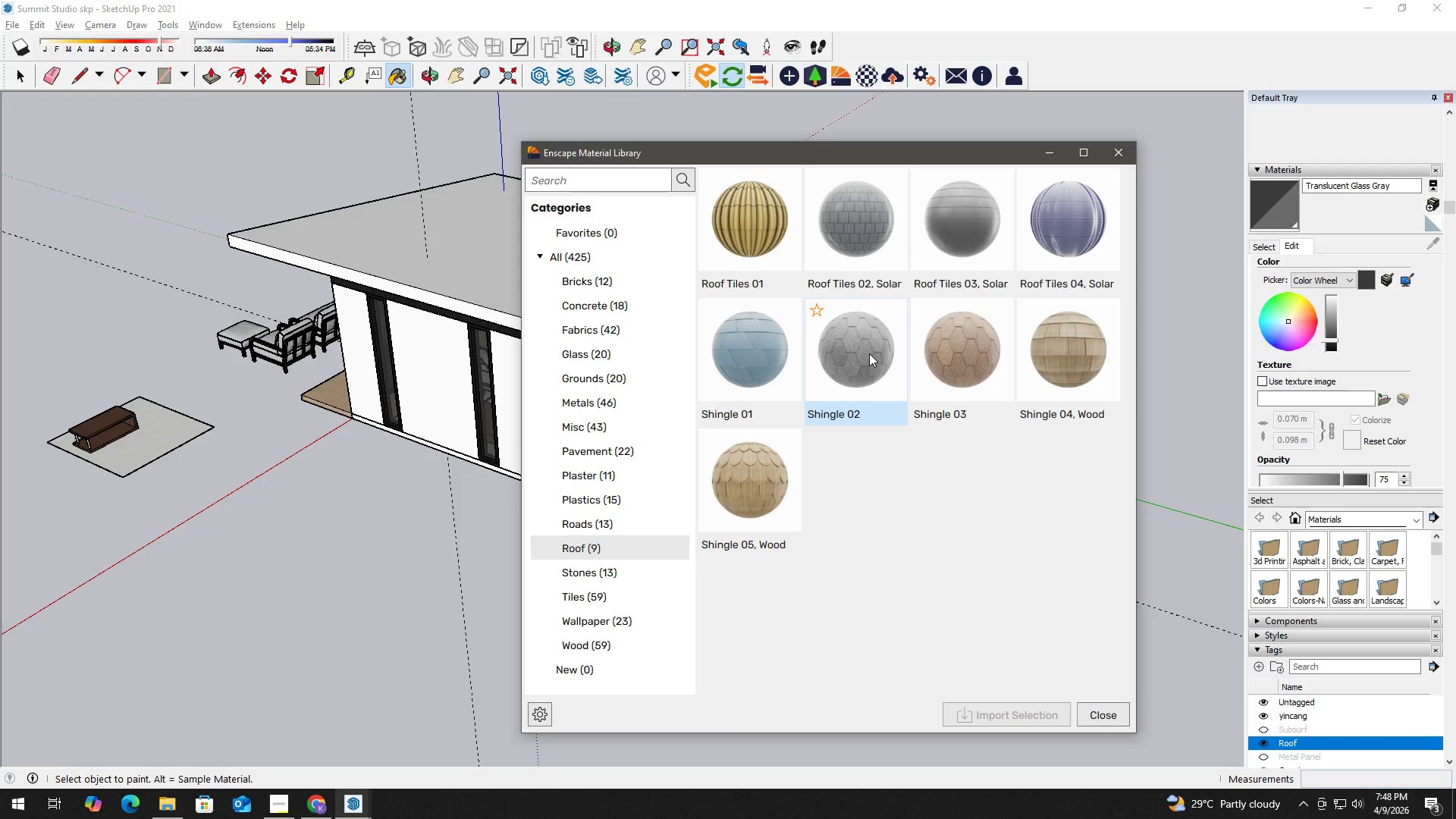 
left_click([867, 346])
 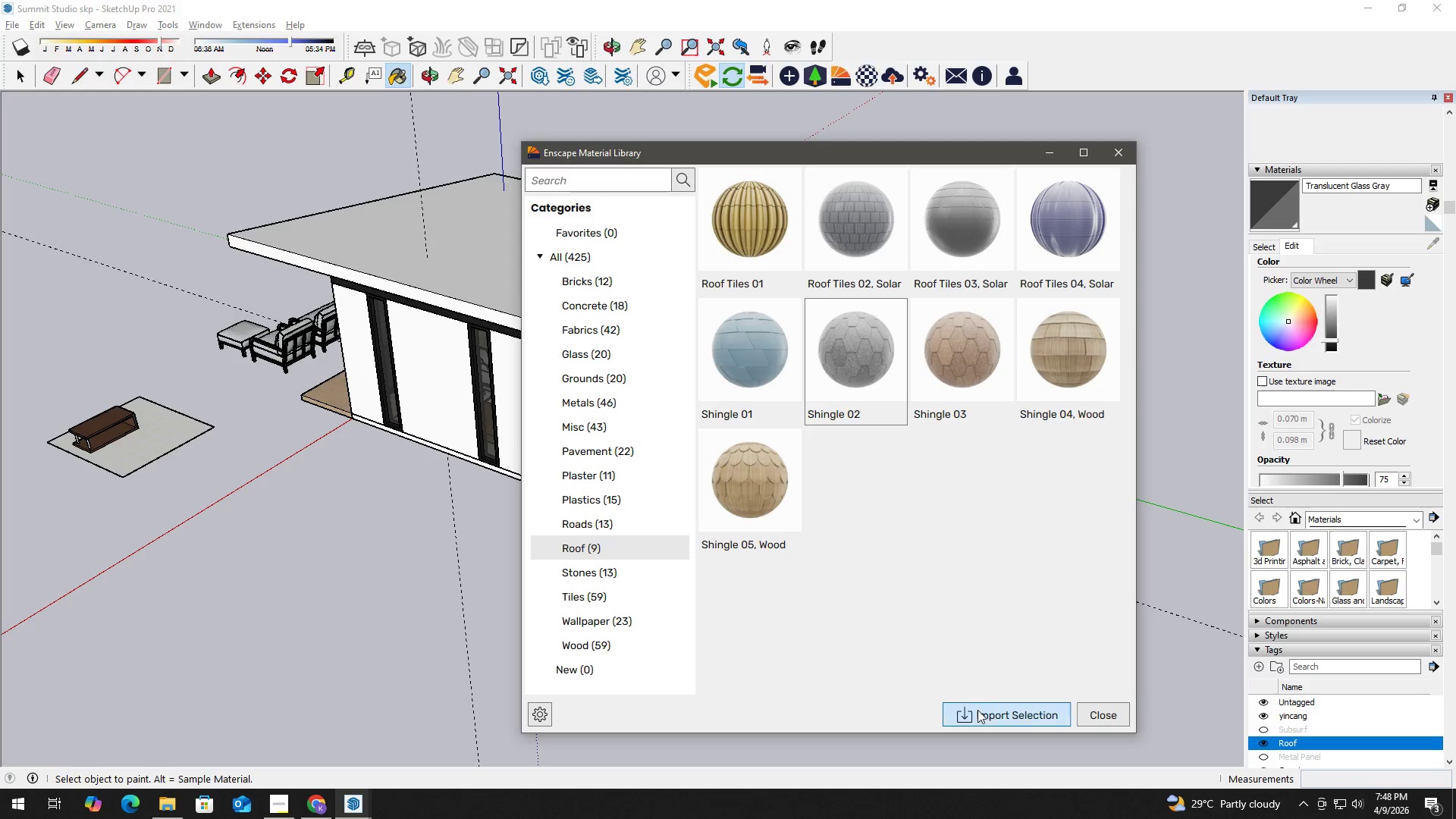 
left_click([1003, 721])
 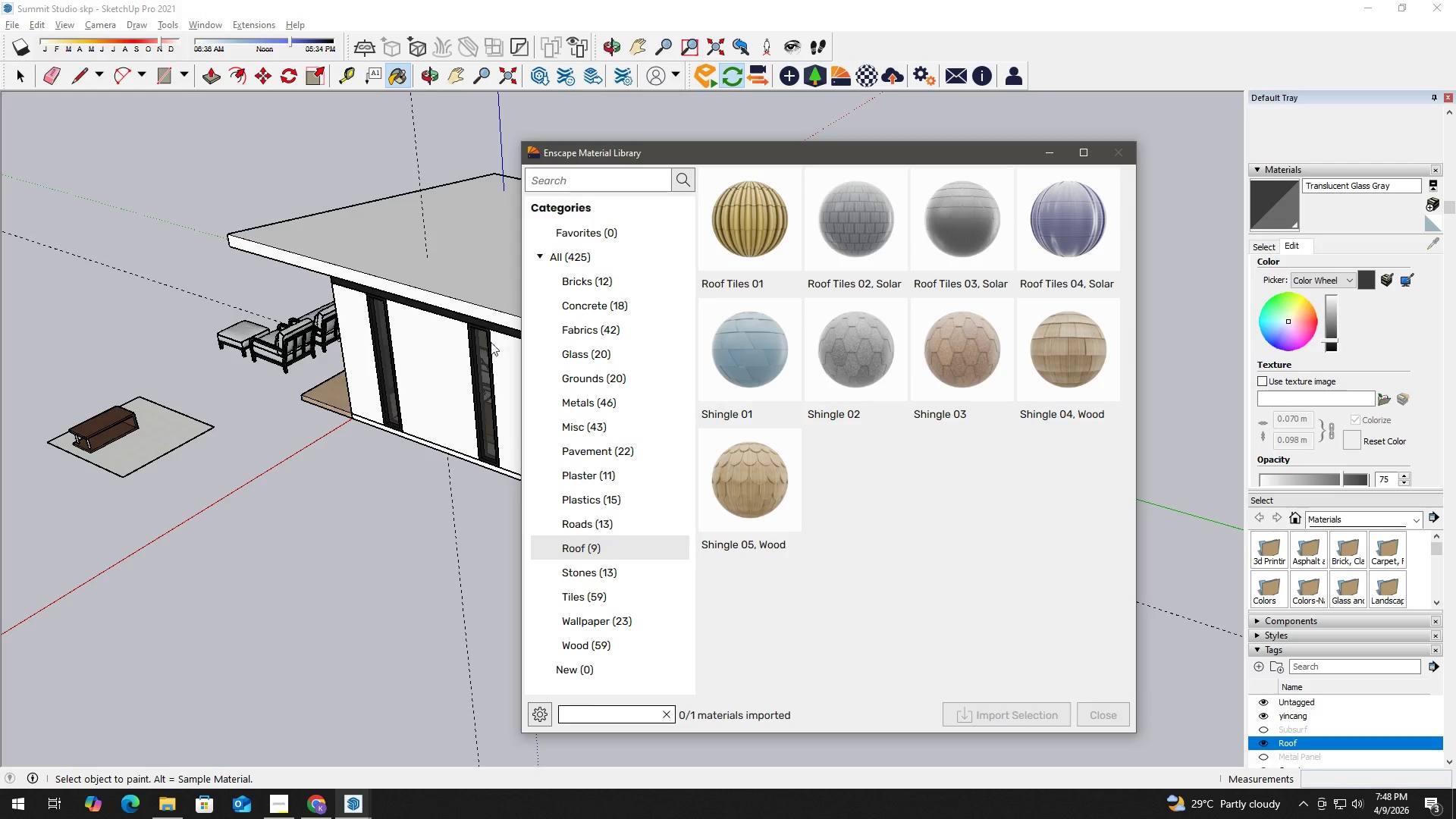 
key(Alt+Tab)
 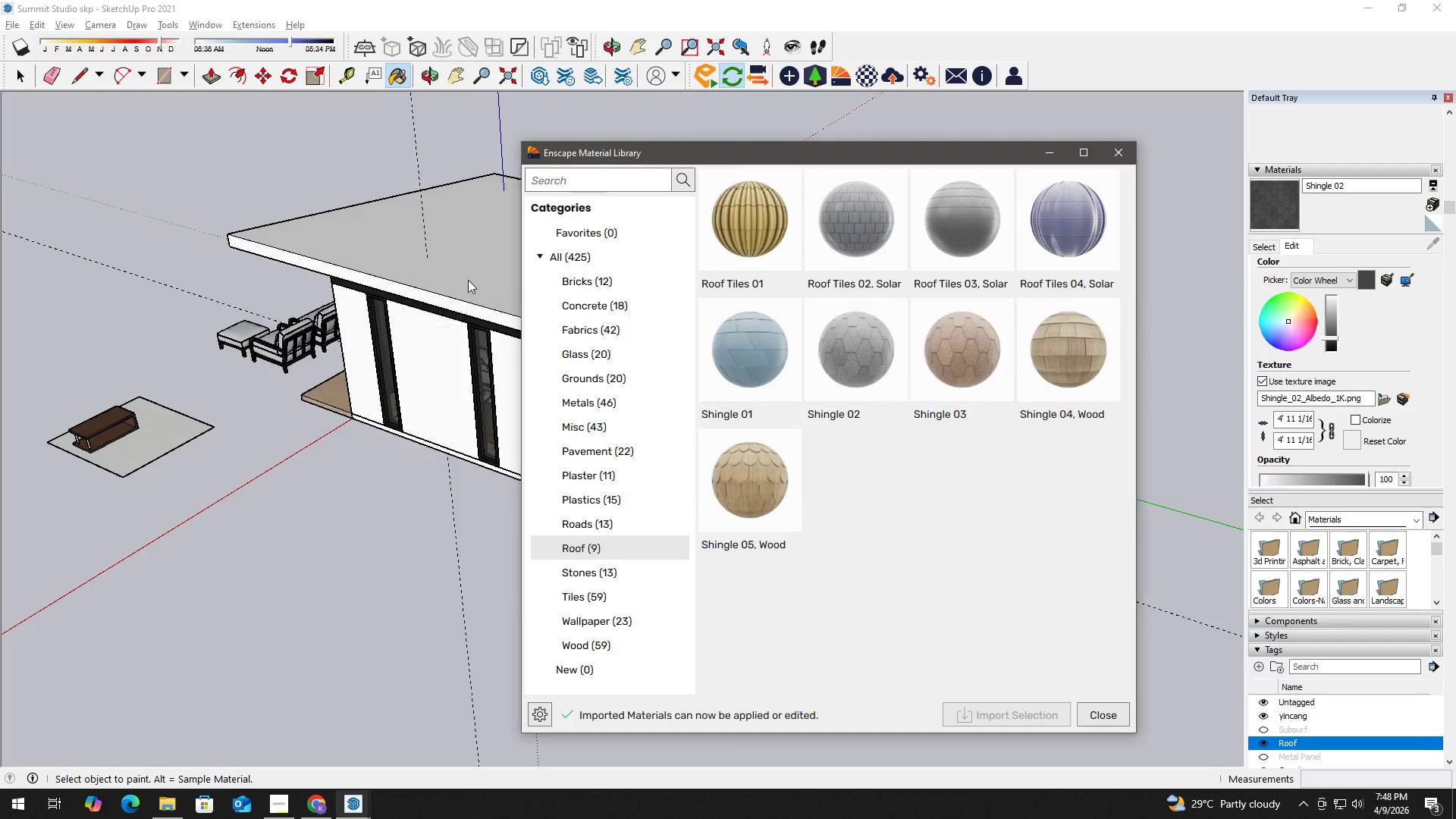 
left_click([447, 259])
 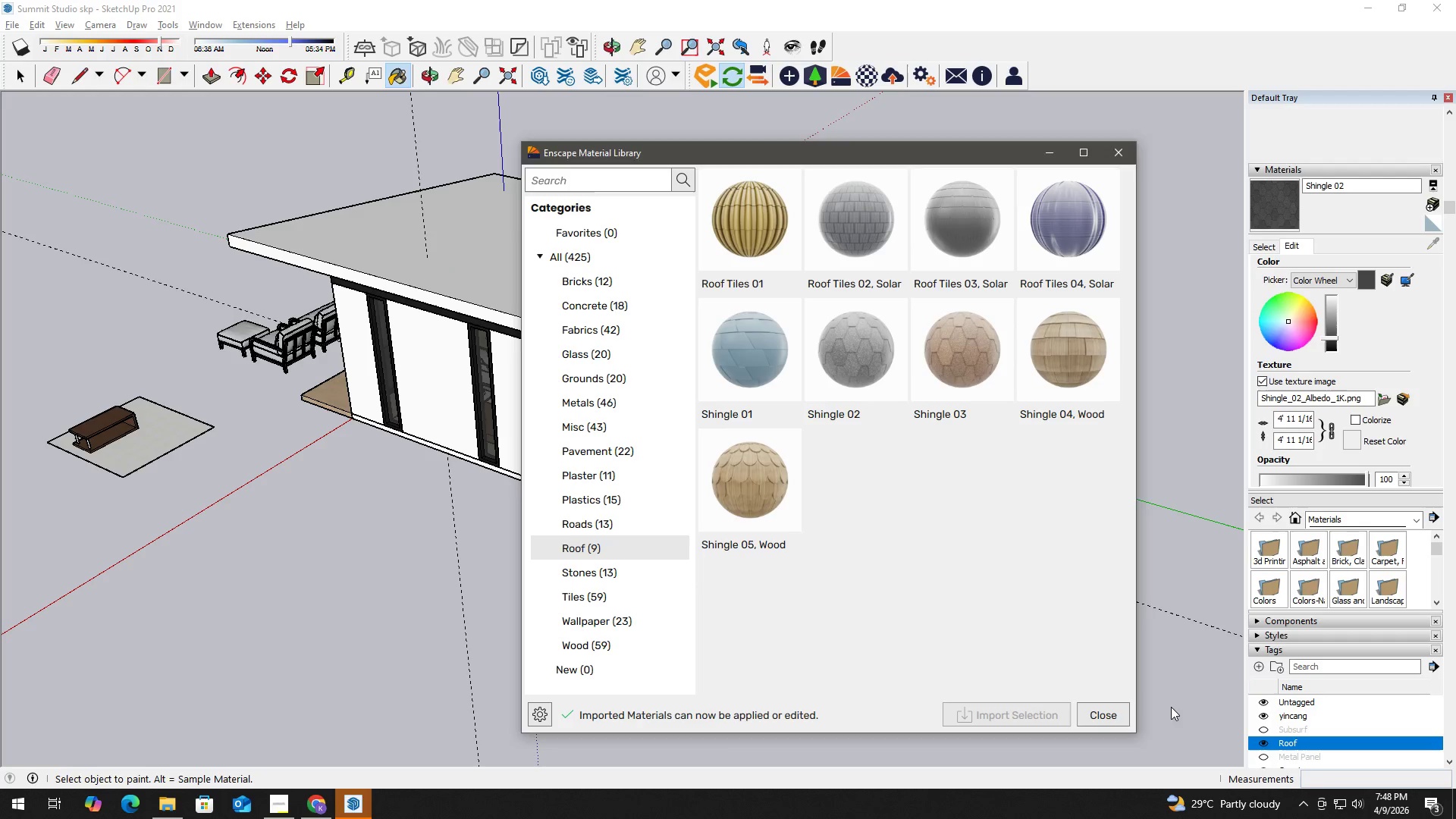 
left_click([1119, 720])